 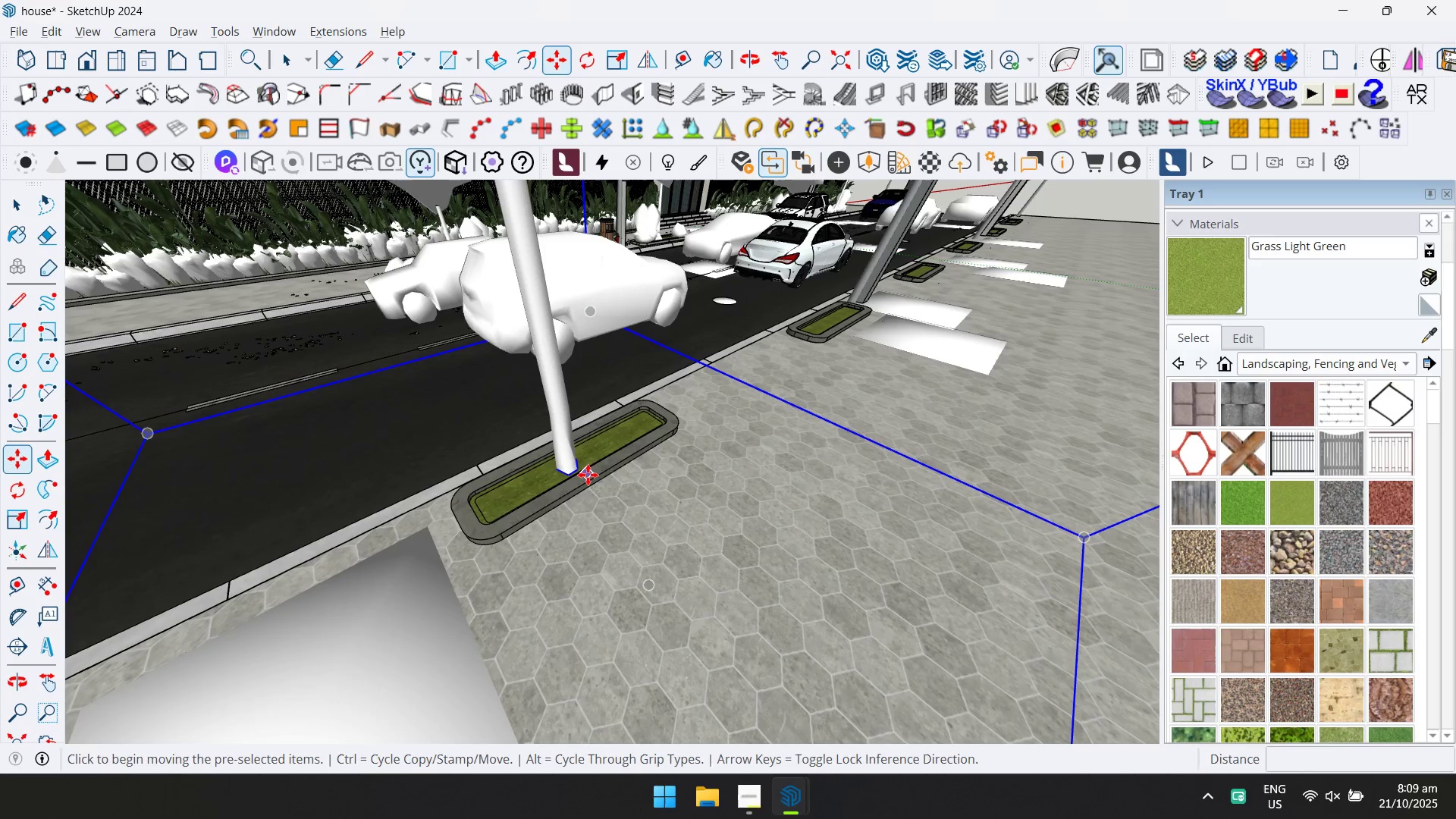 
hold_key(key=ShiftLeft, duration=0.43)
scroll: coordinate [461, 510], scroll_direction: up, amount: 2.0
 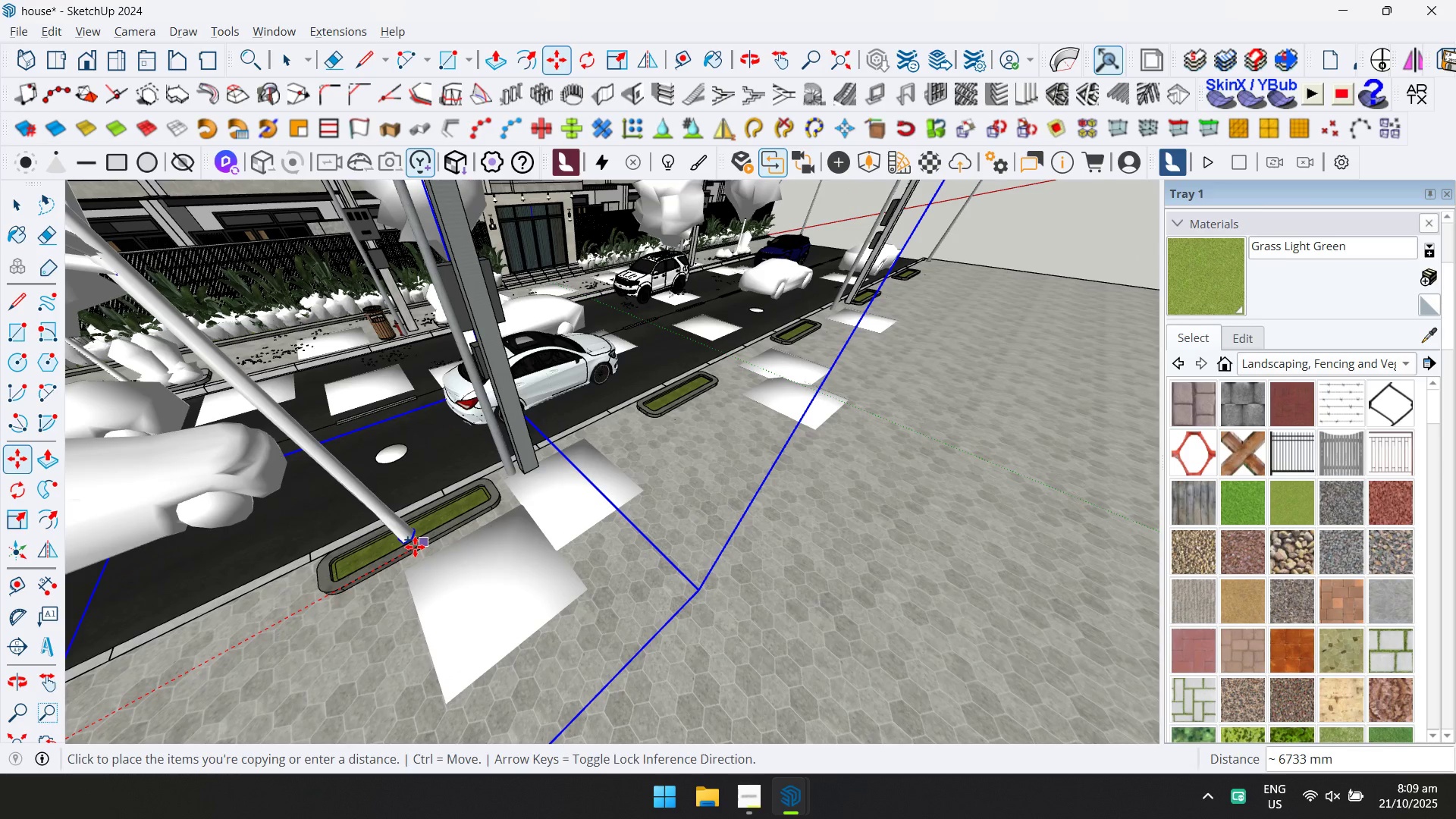 
left_click([415, 547])
 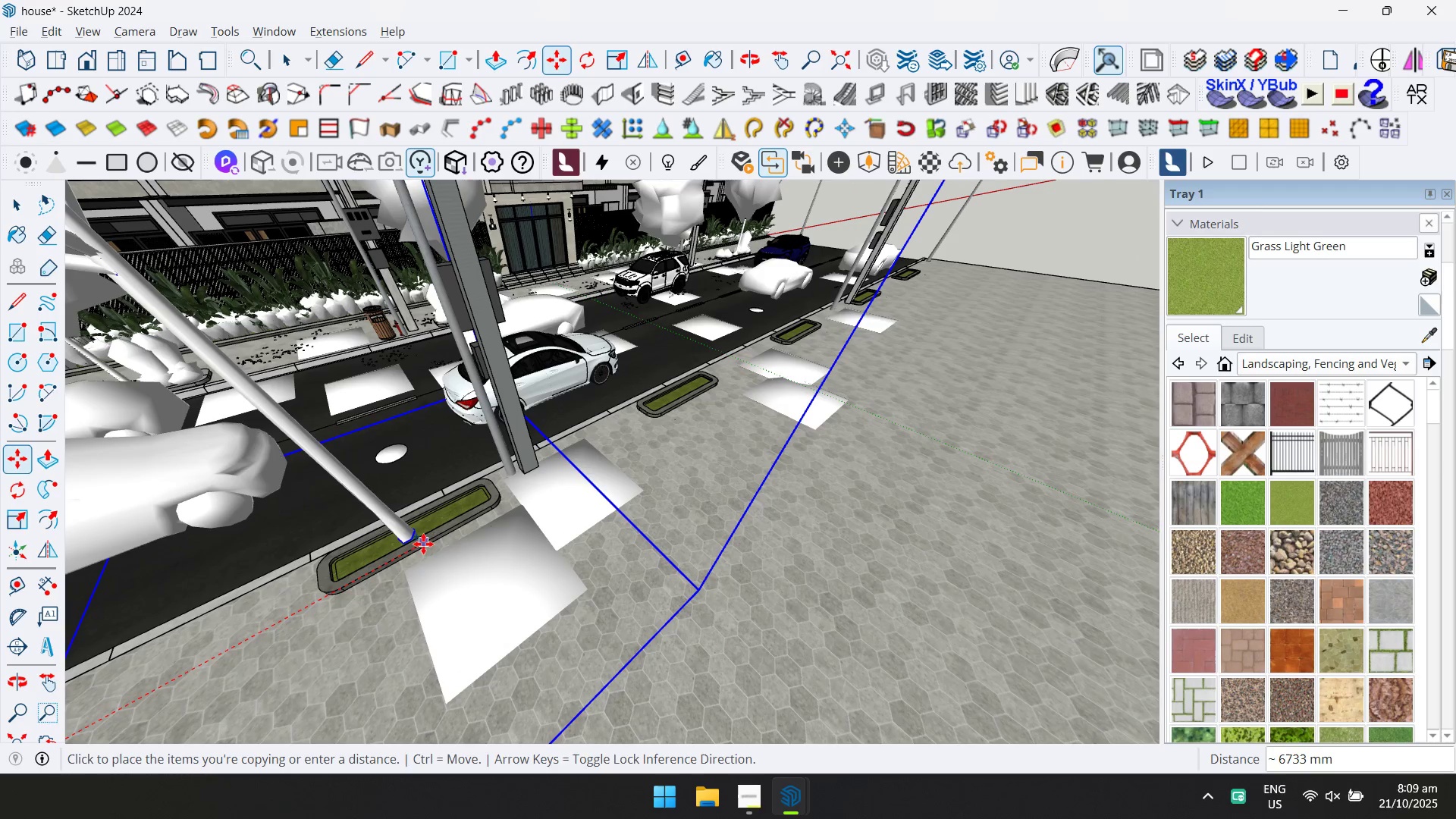 
key(Control+ControlLeft)
 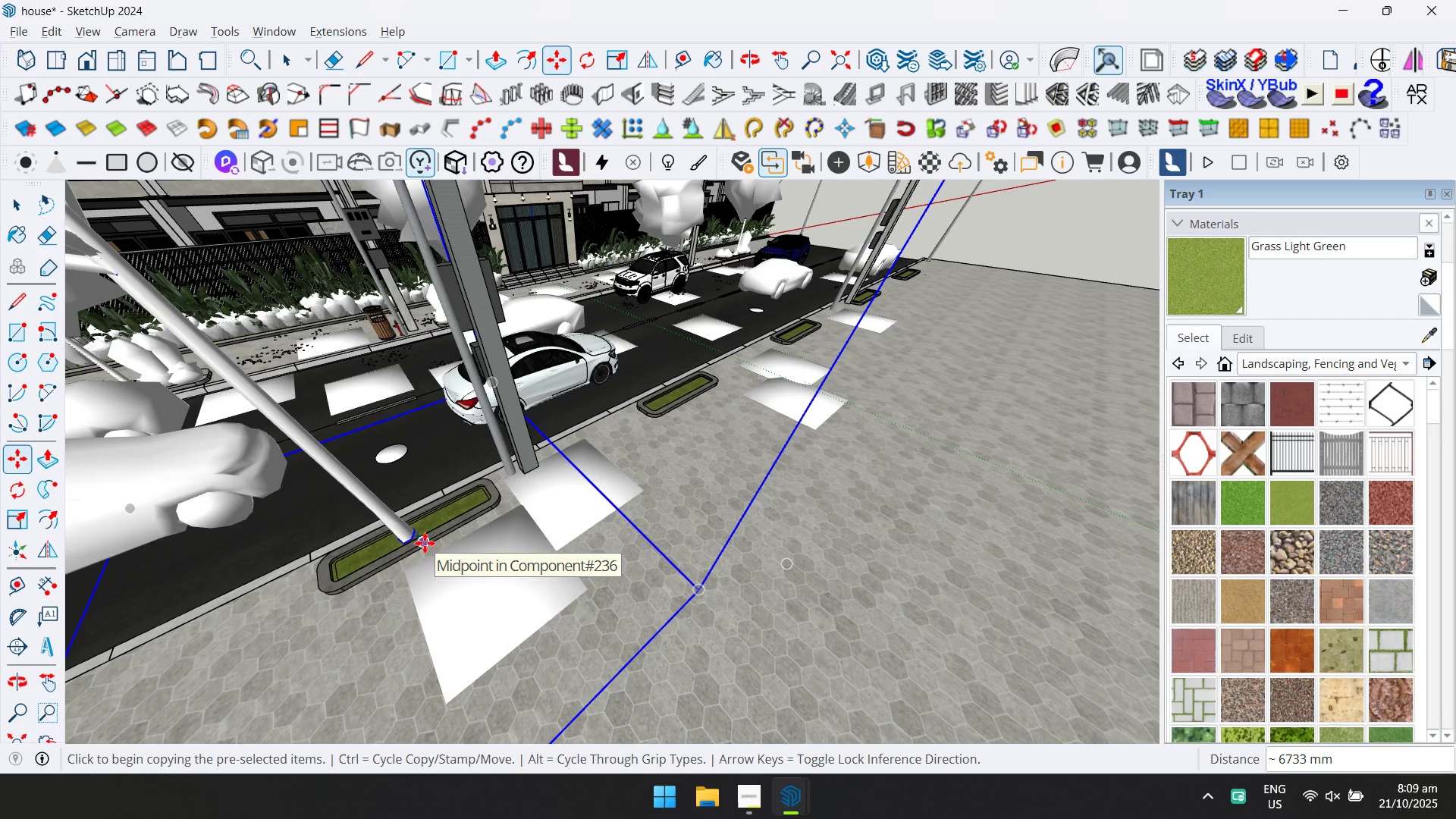 
left_click([425, 543])
 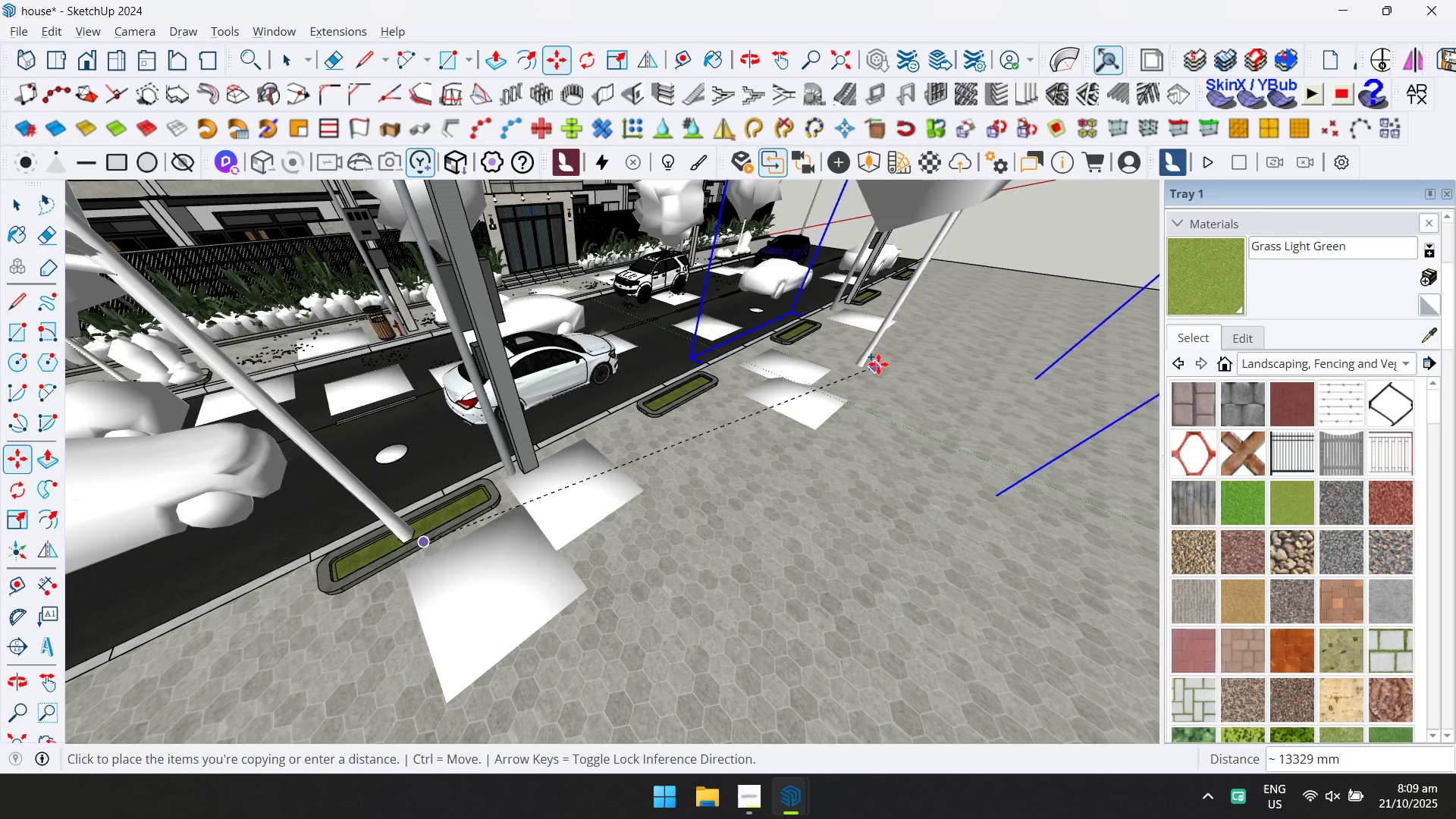 
key(Shift+ShiftLeft)
 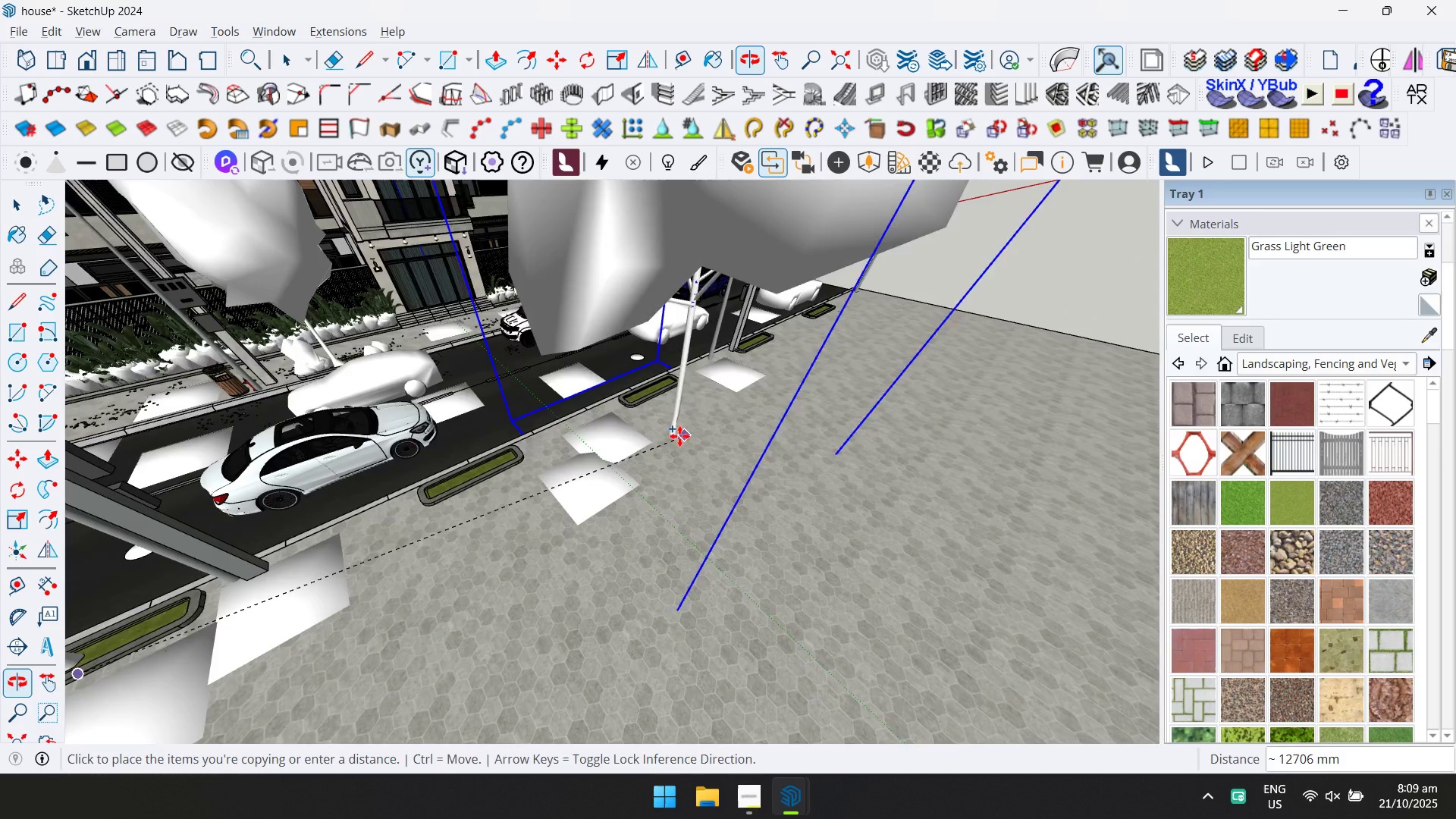 
scroll: coordinate [576, 442], scroll_direction: up, amount: 1.0
 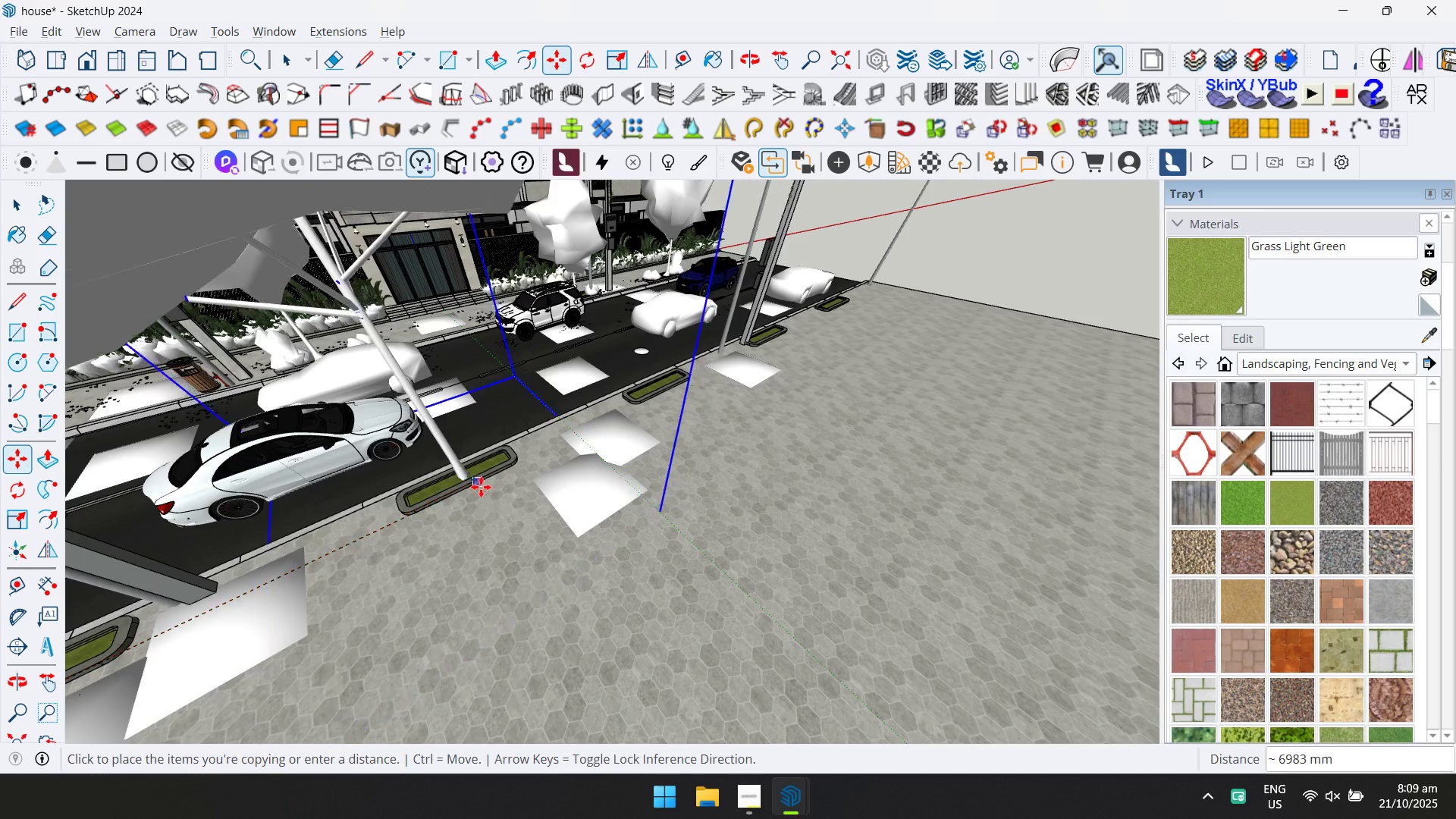 
scroll: coordinate [472, 488], scroll_direction: down, amount: 5.0
 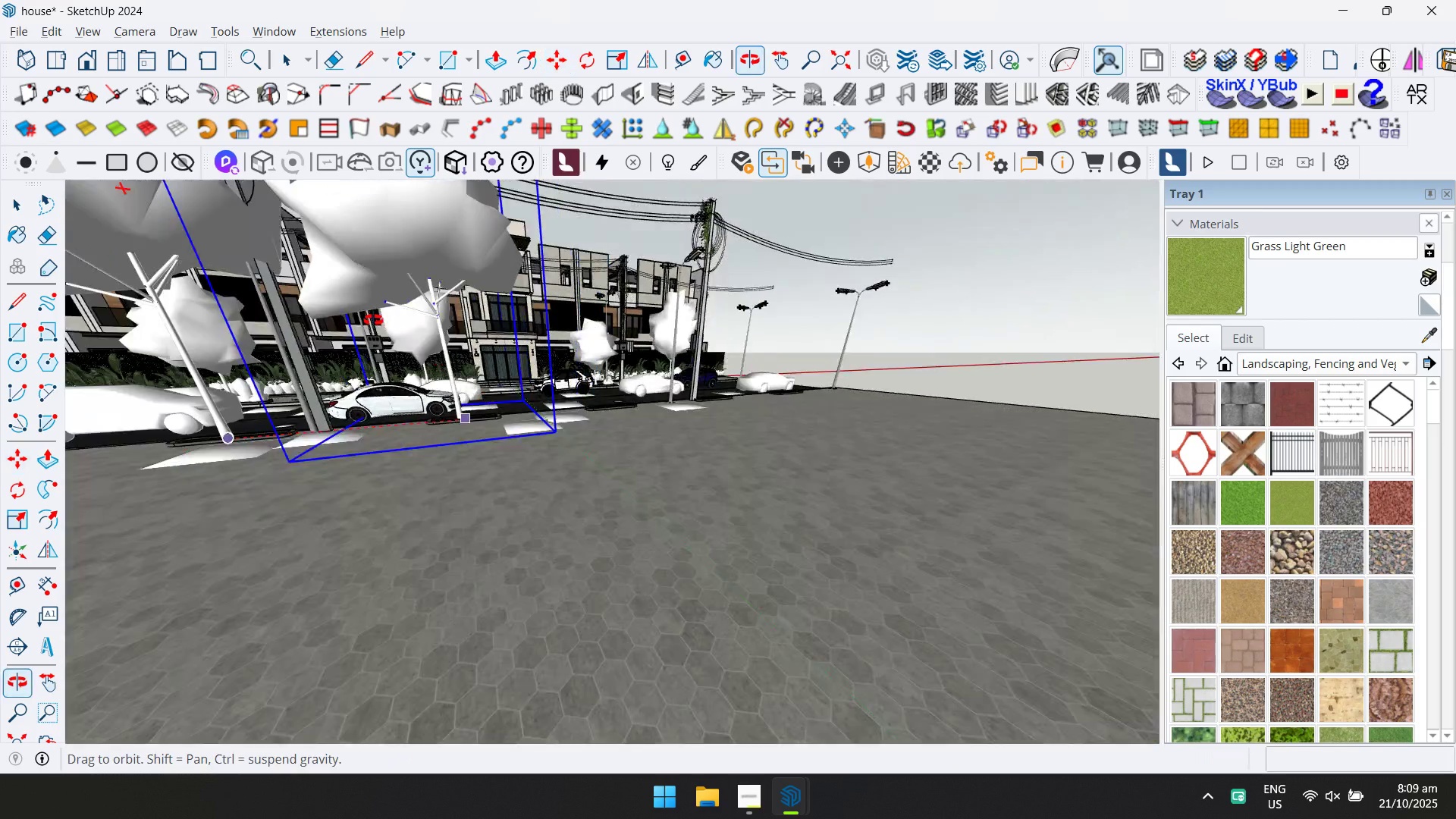 
hold_key(key=ShiftLeft, duration=0.35)
 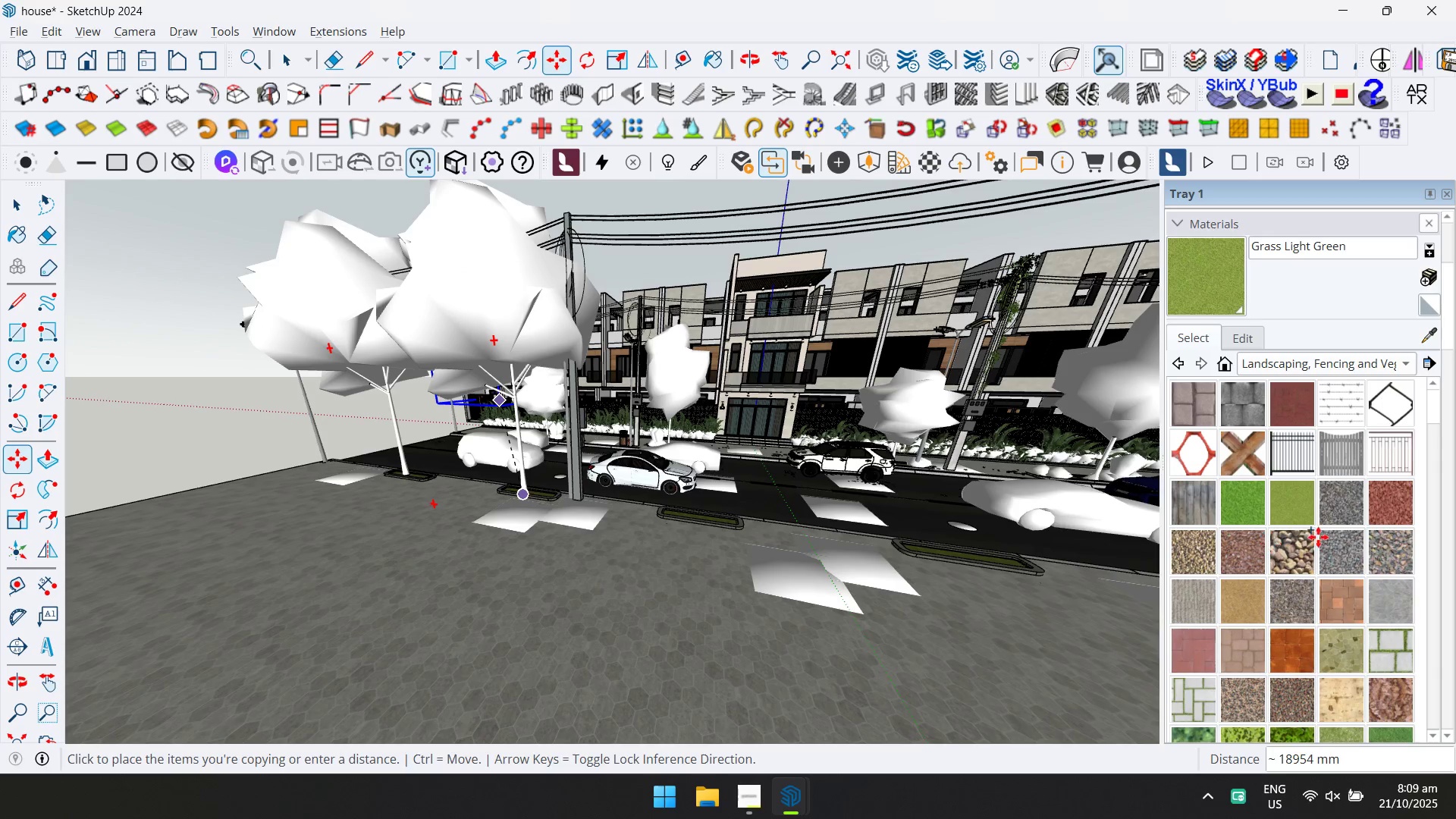 
scroll: coordinate [907, 416], scroll_direction: down, amount: 3.0
 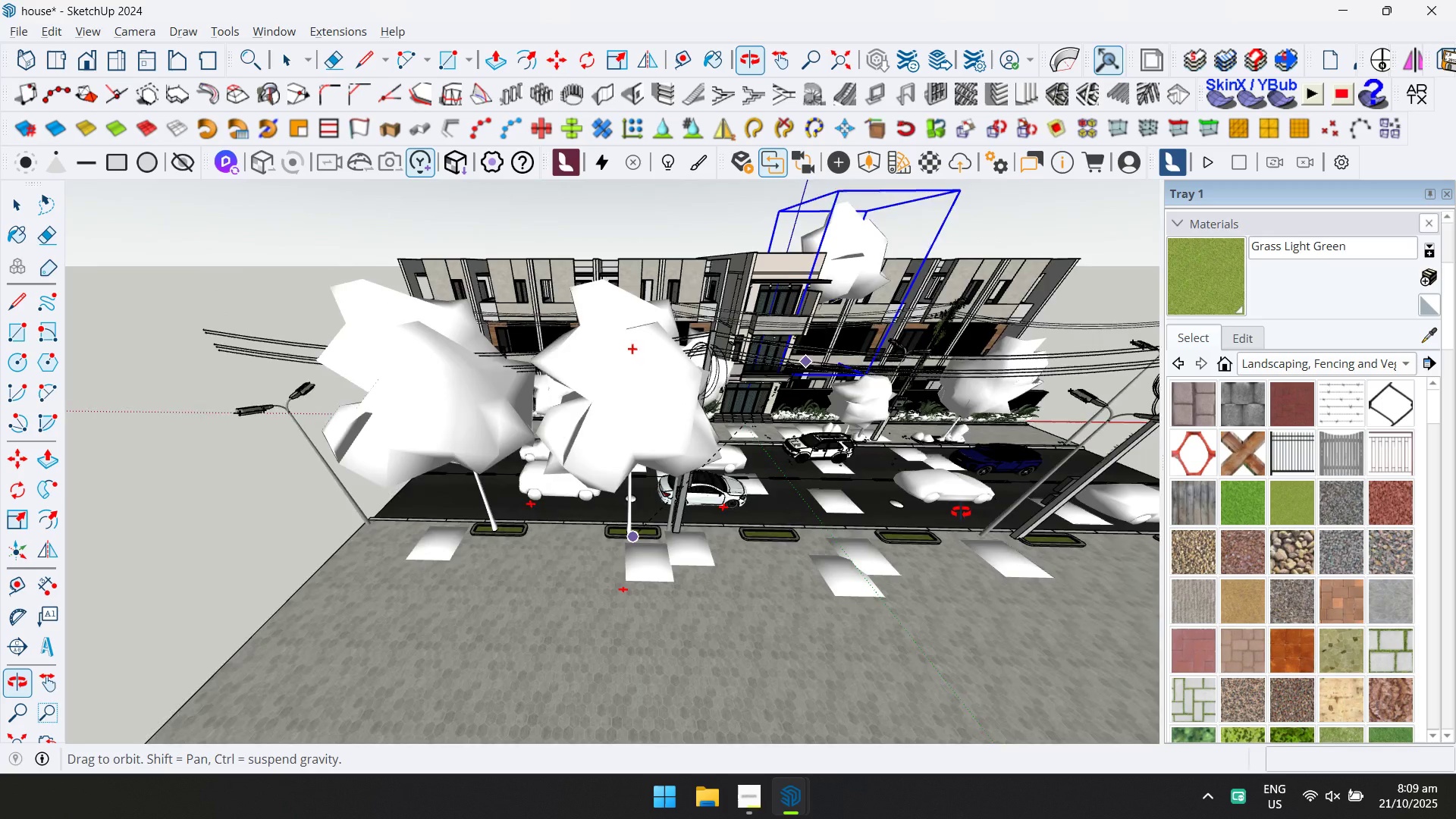 
hold_key(key=ShiftLeft, duration=0.34)
 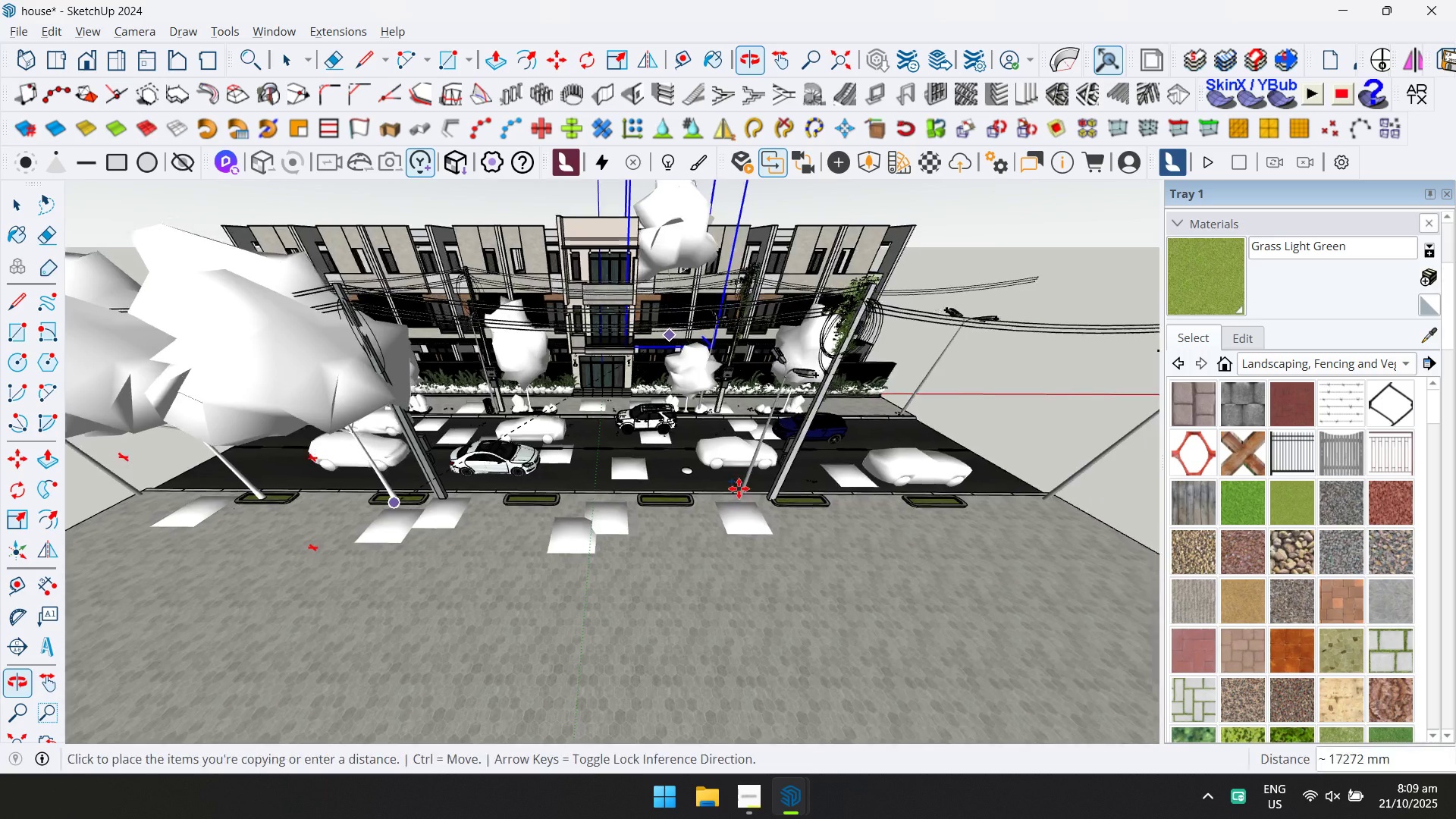 
scroll: coordinate [642, 495], scroll_direction: up, amount: 7.0
 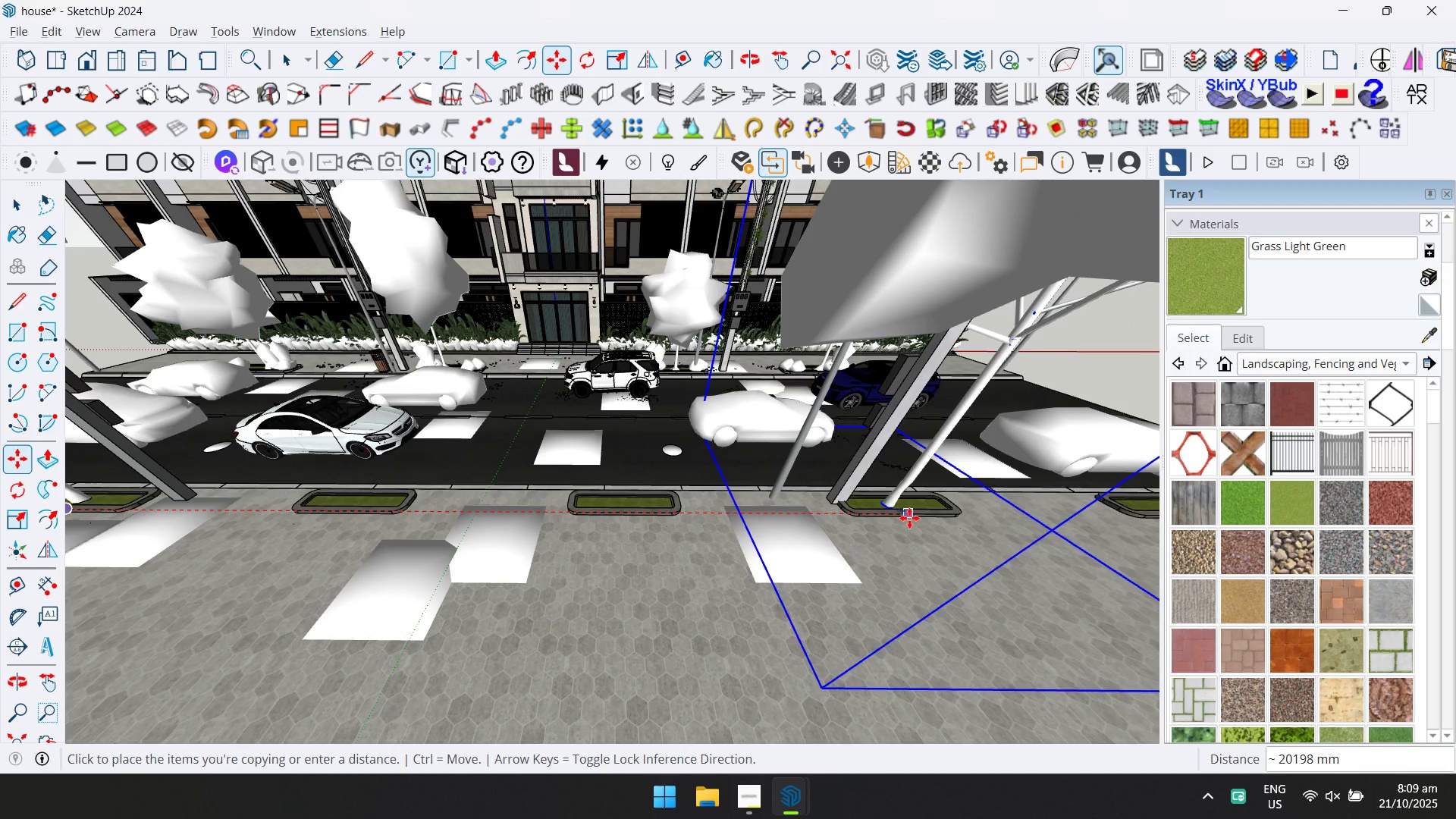 
key(Control+ControlLeft)
 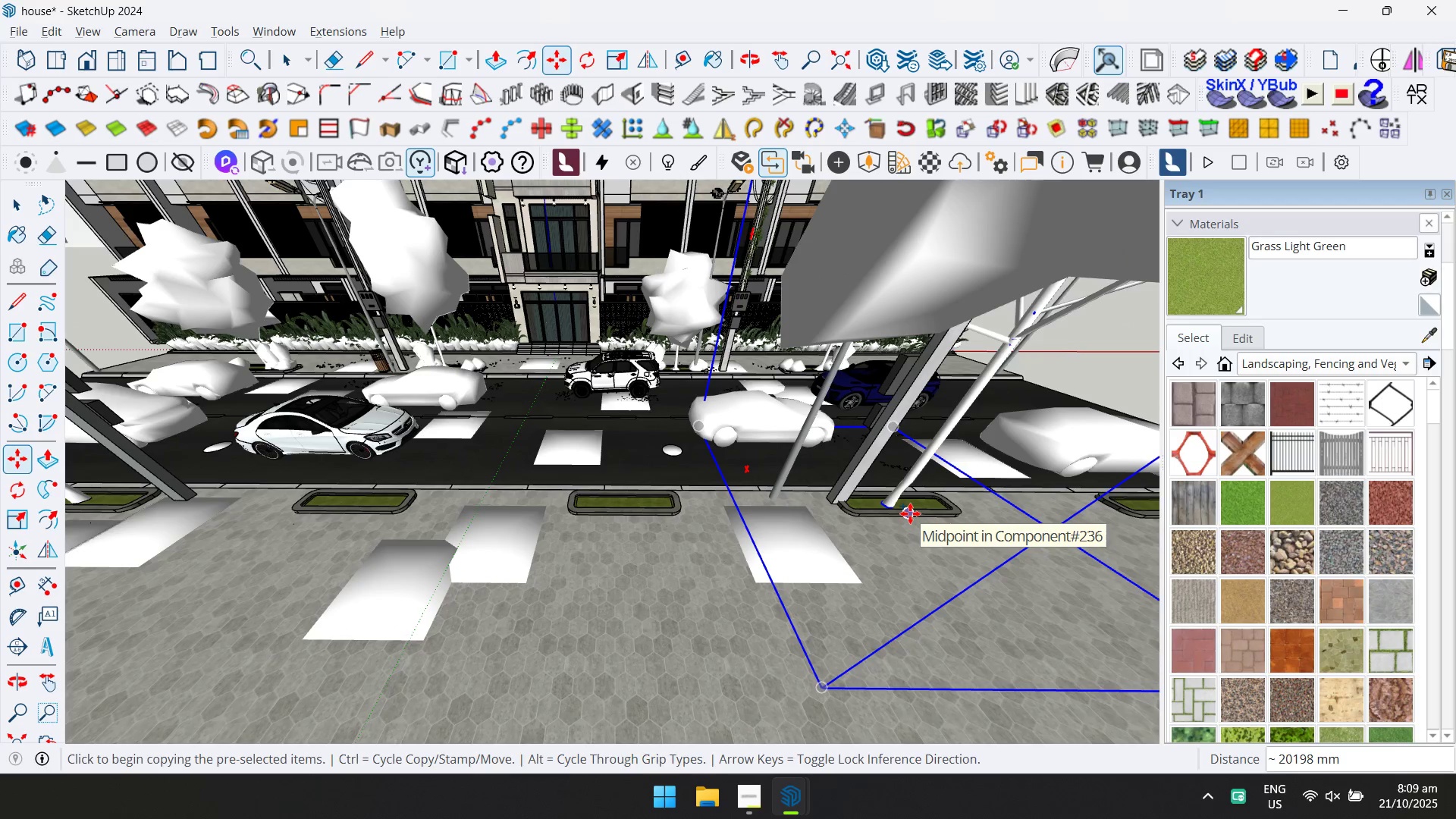 
left_click([910, 513])
 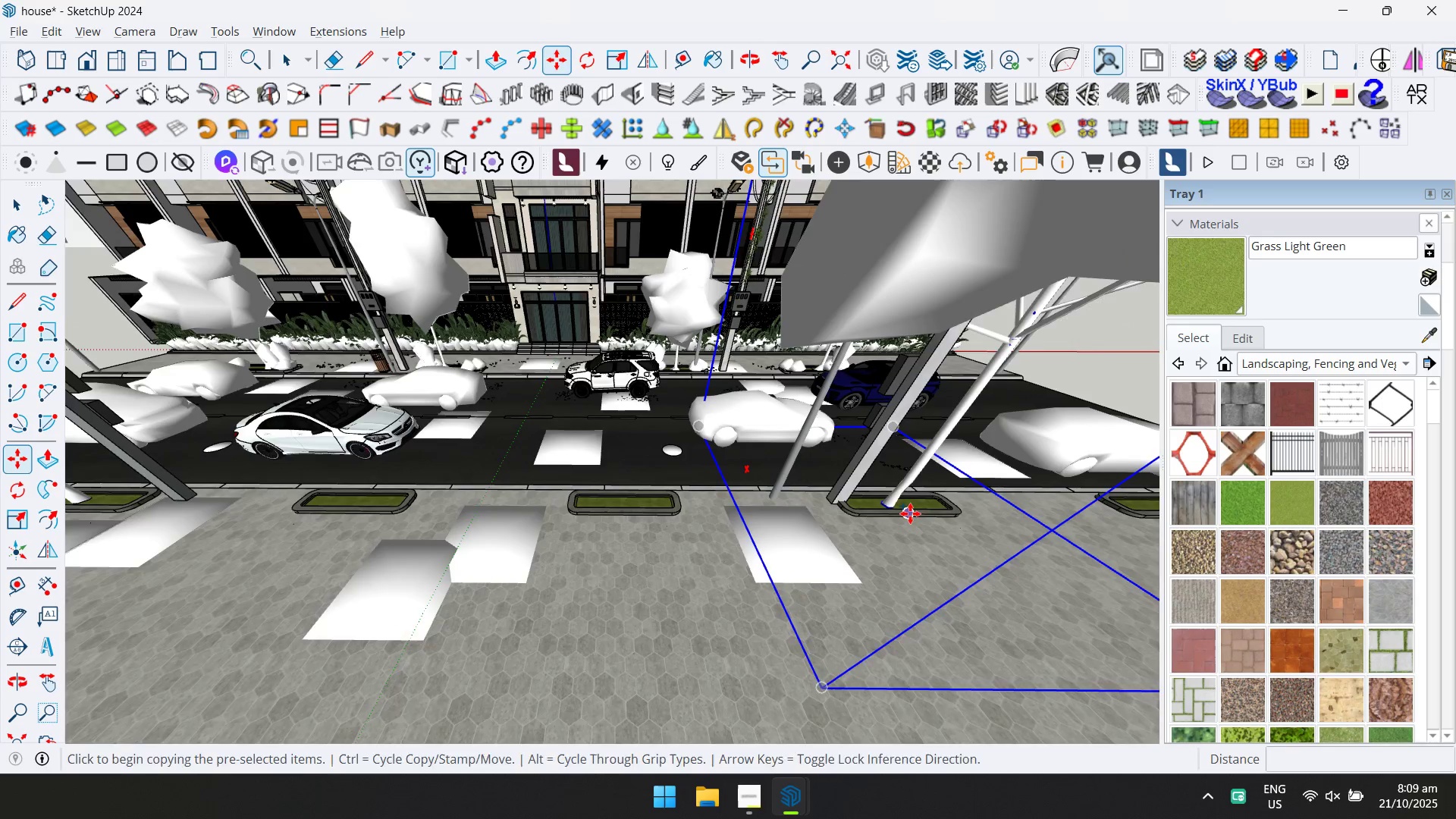 
hold_key(key=ShiftLeft, duration=0.47)
scroll: coordinate [922, 510], scroll_direction: down, amount: 2.0
 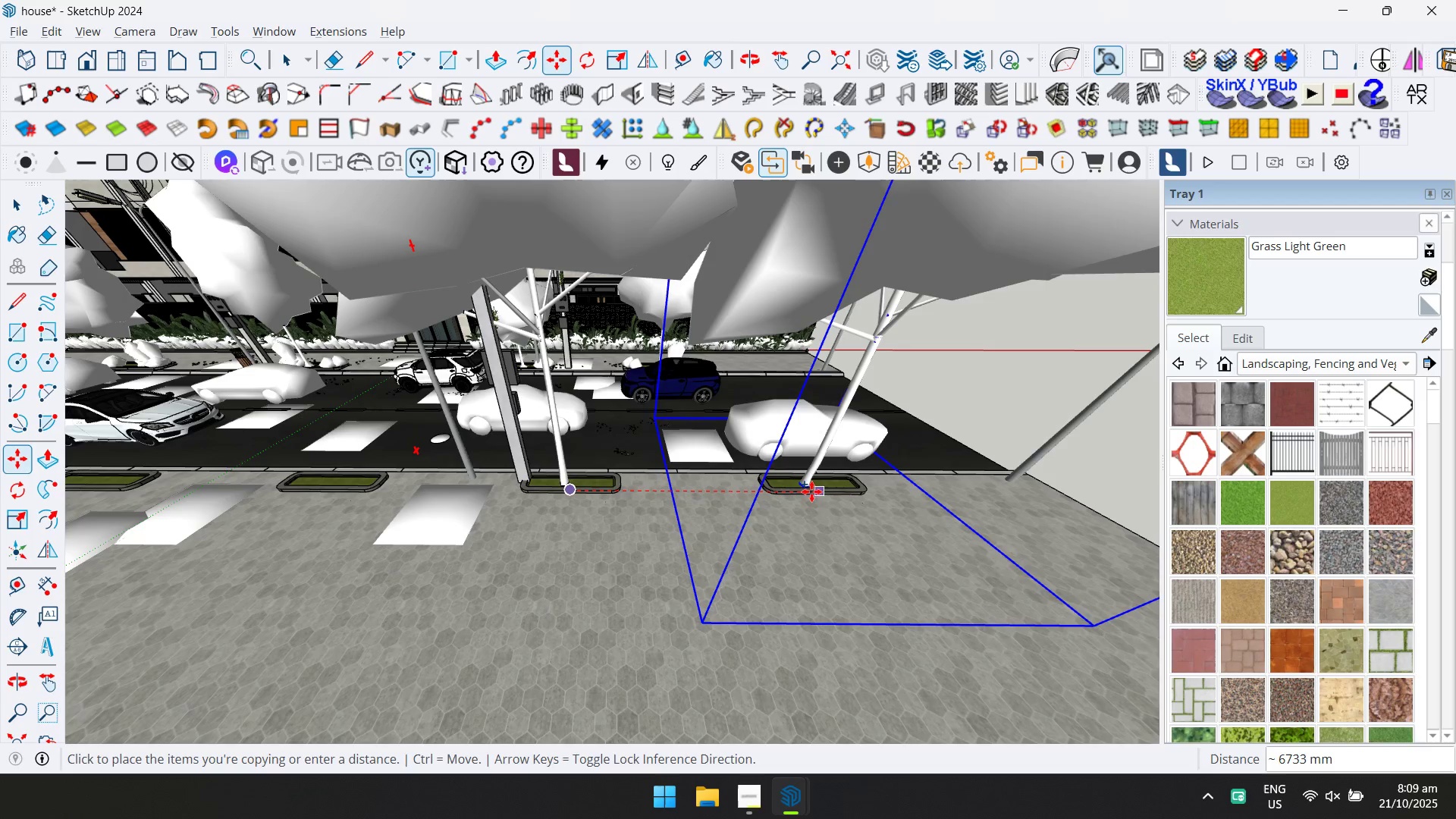 
left_click([819, 491])
 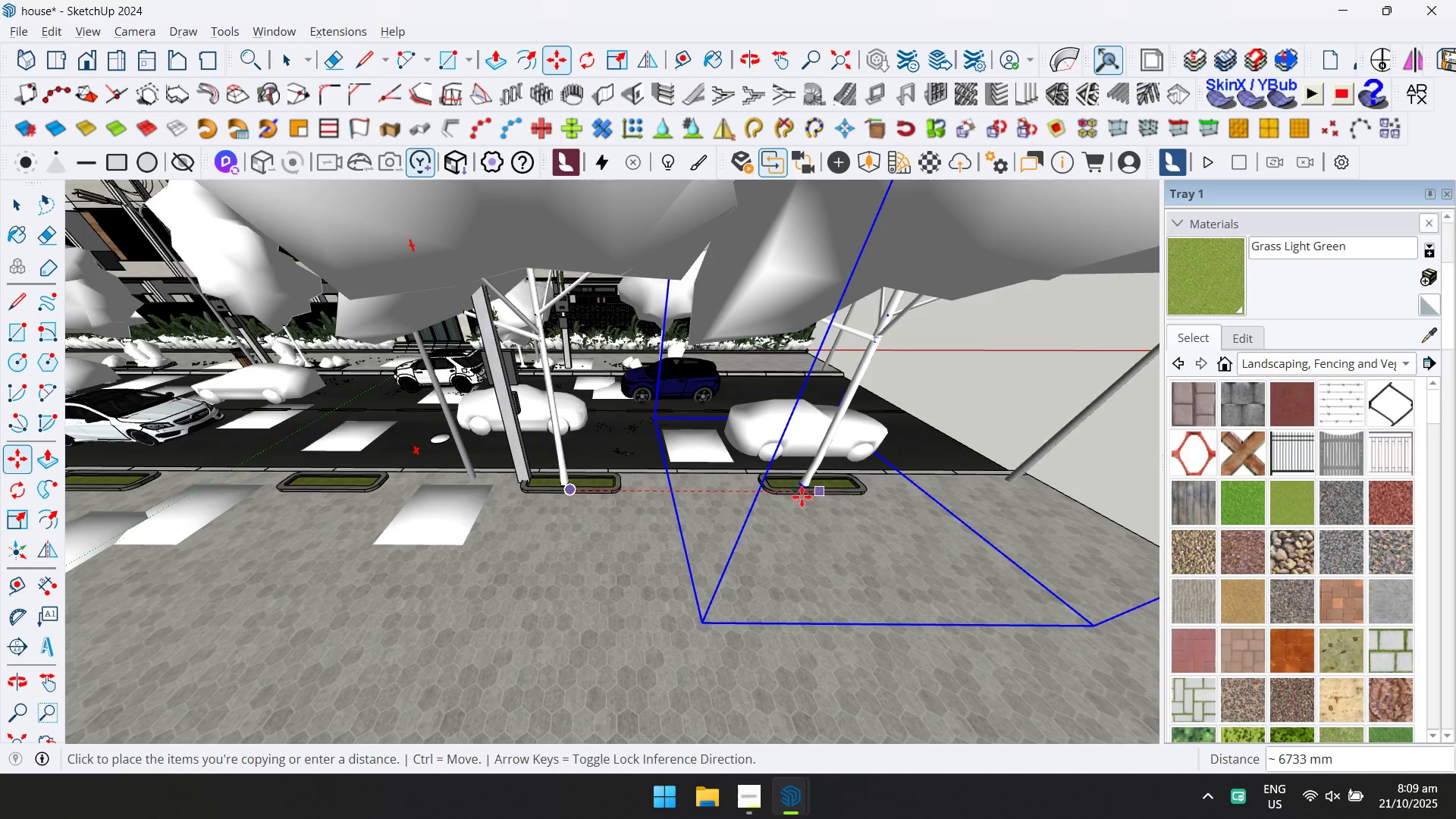 
scroll: coordinate [587, 417], scroll_direction: down, amount: 34.0
 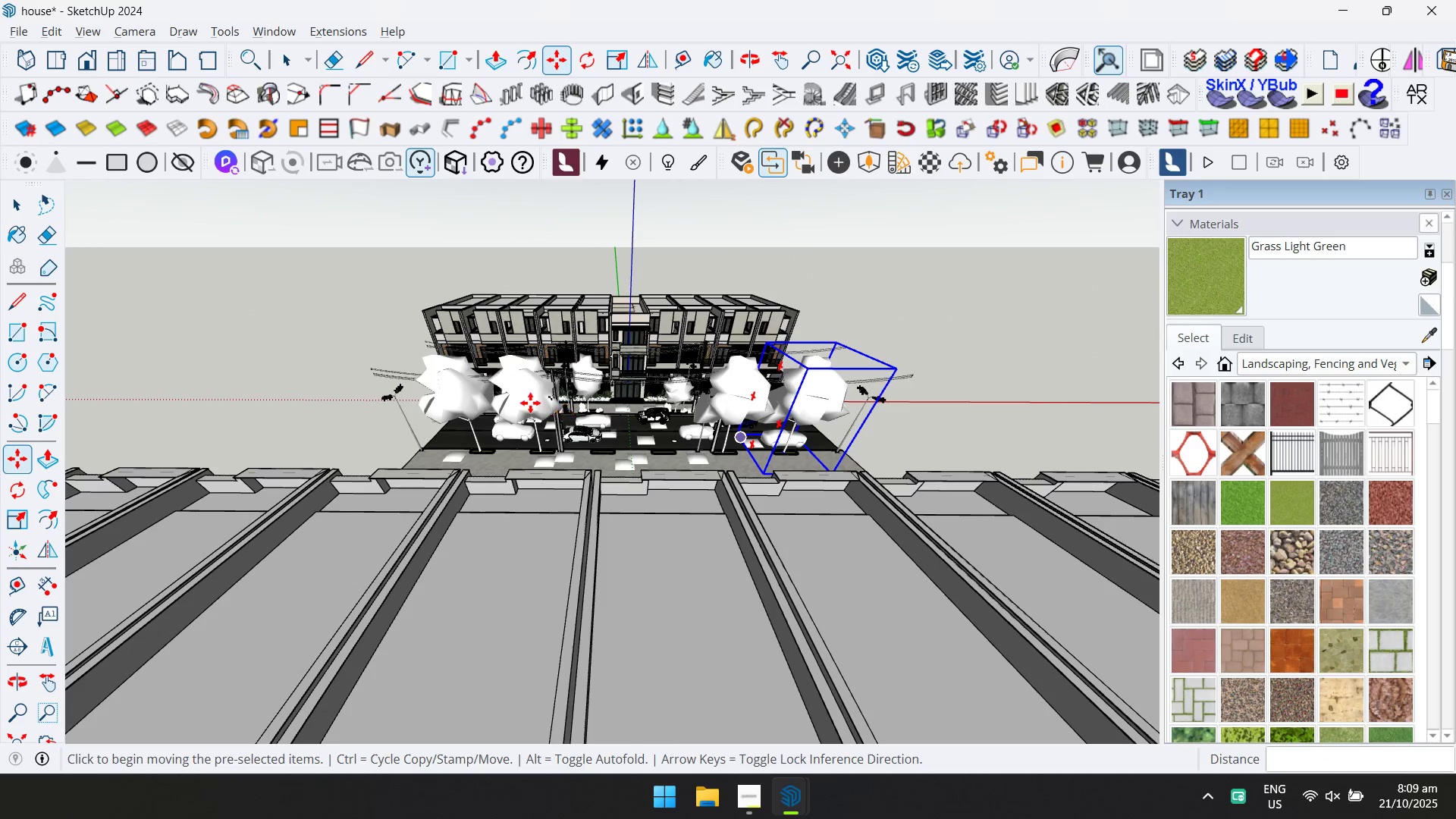 
hold_key(key=ShiftLeft, duration=0.6)
 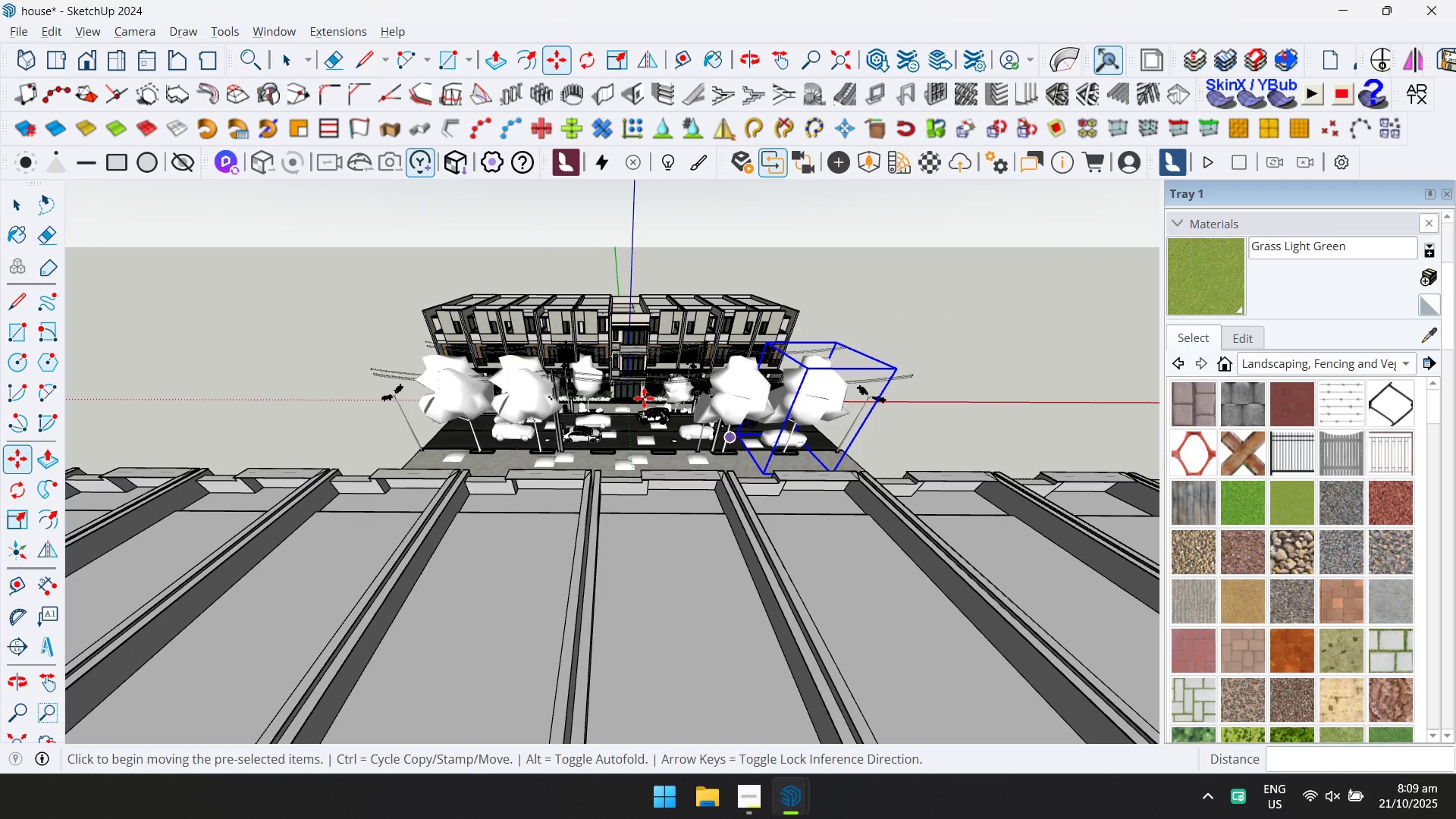 
scroll: coordinate [513, 320], scroll_direction: up, amount: 10.0
 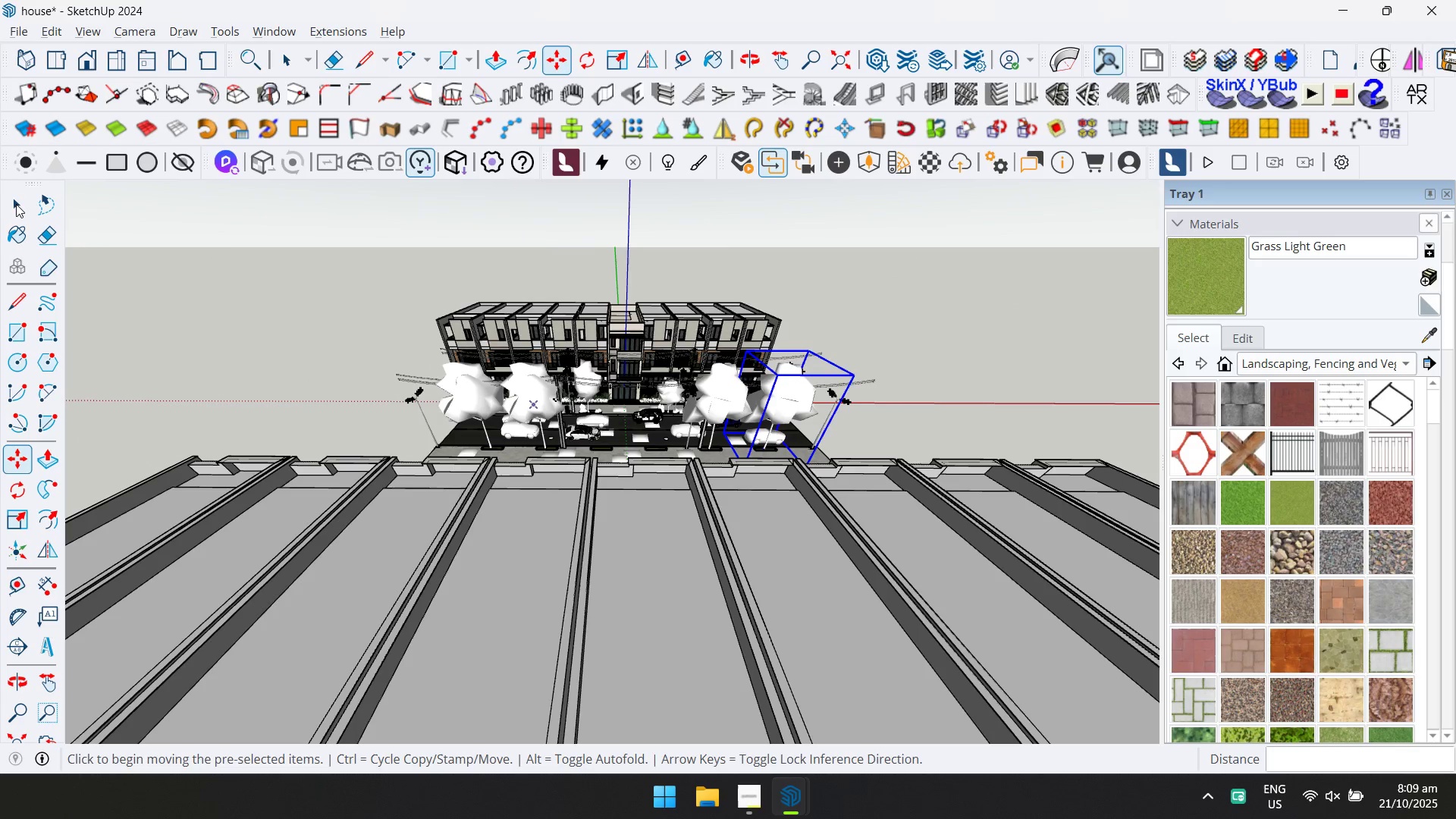 
wait(5.83)
 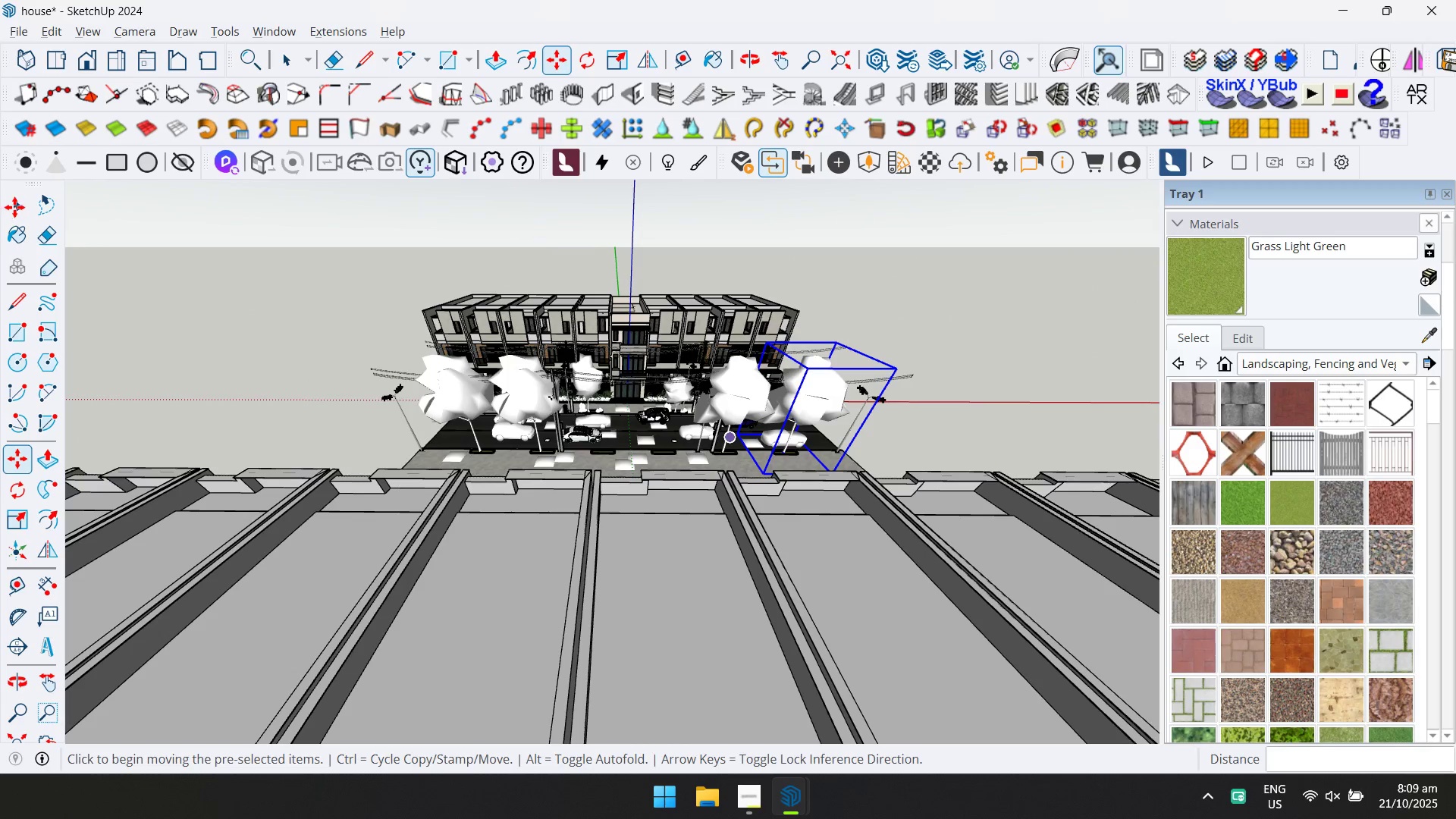 
scroll: coordinate [586, 496], scroll_direction: up, amount: 27.0
 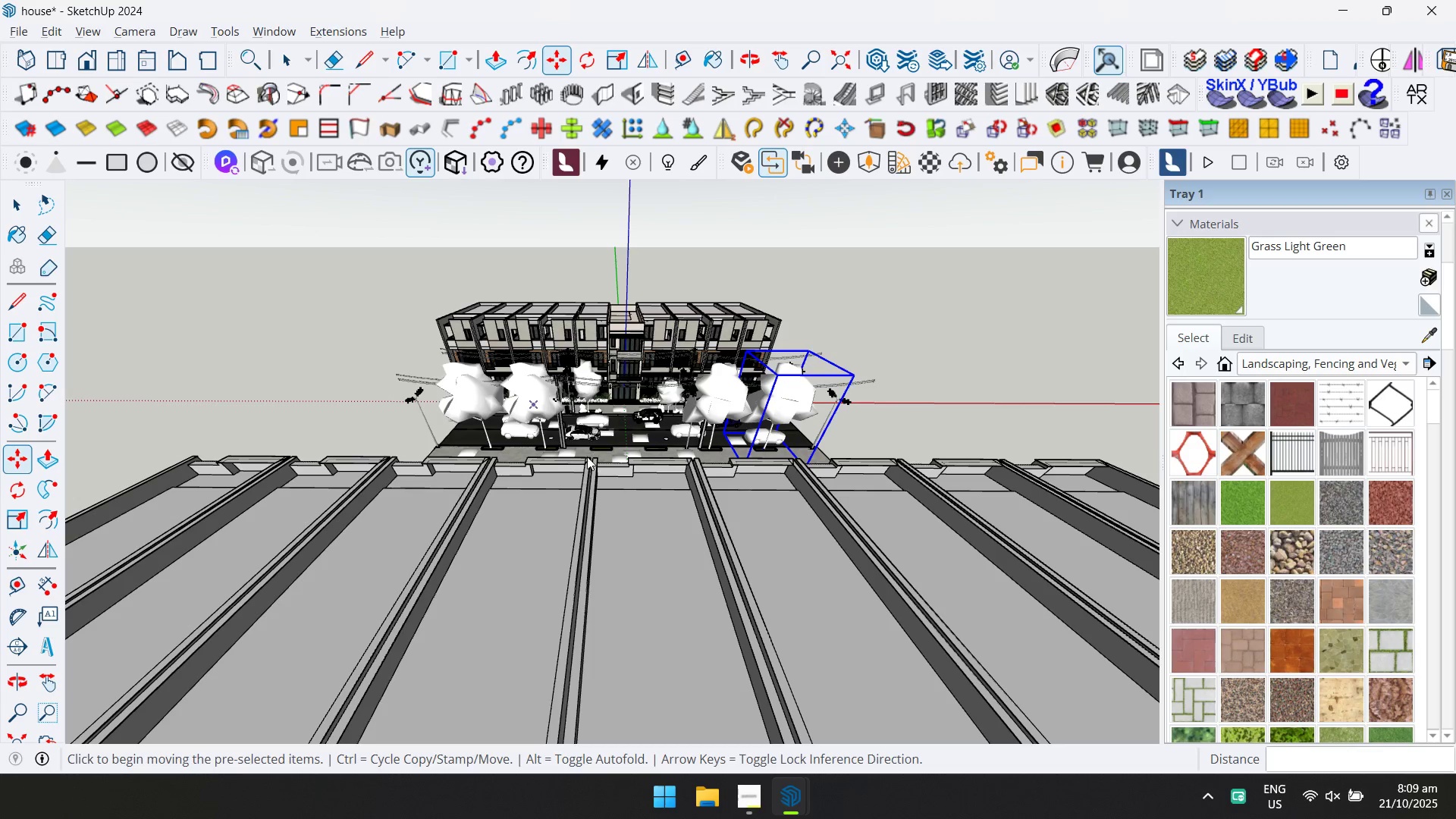 
key(Alt+Tab)